 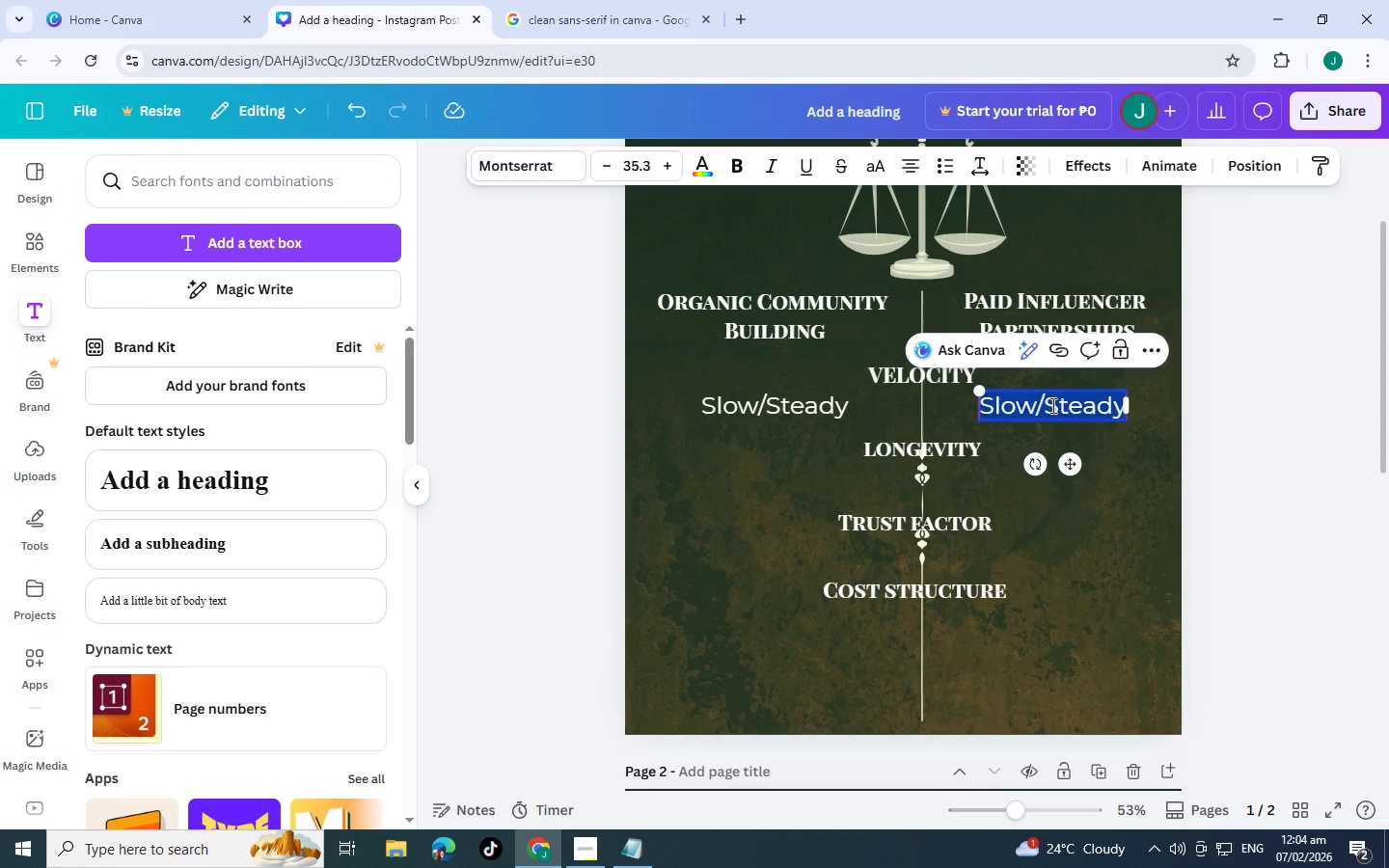 
double_click([1051, 405])
 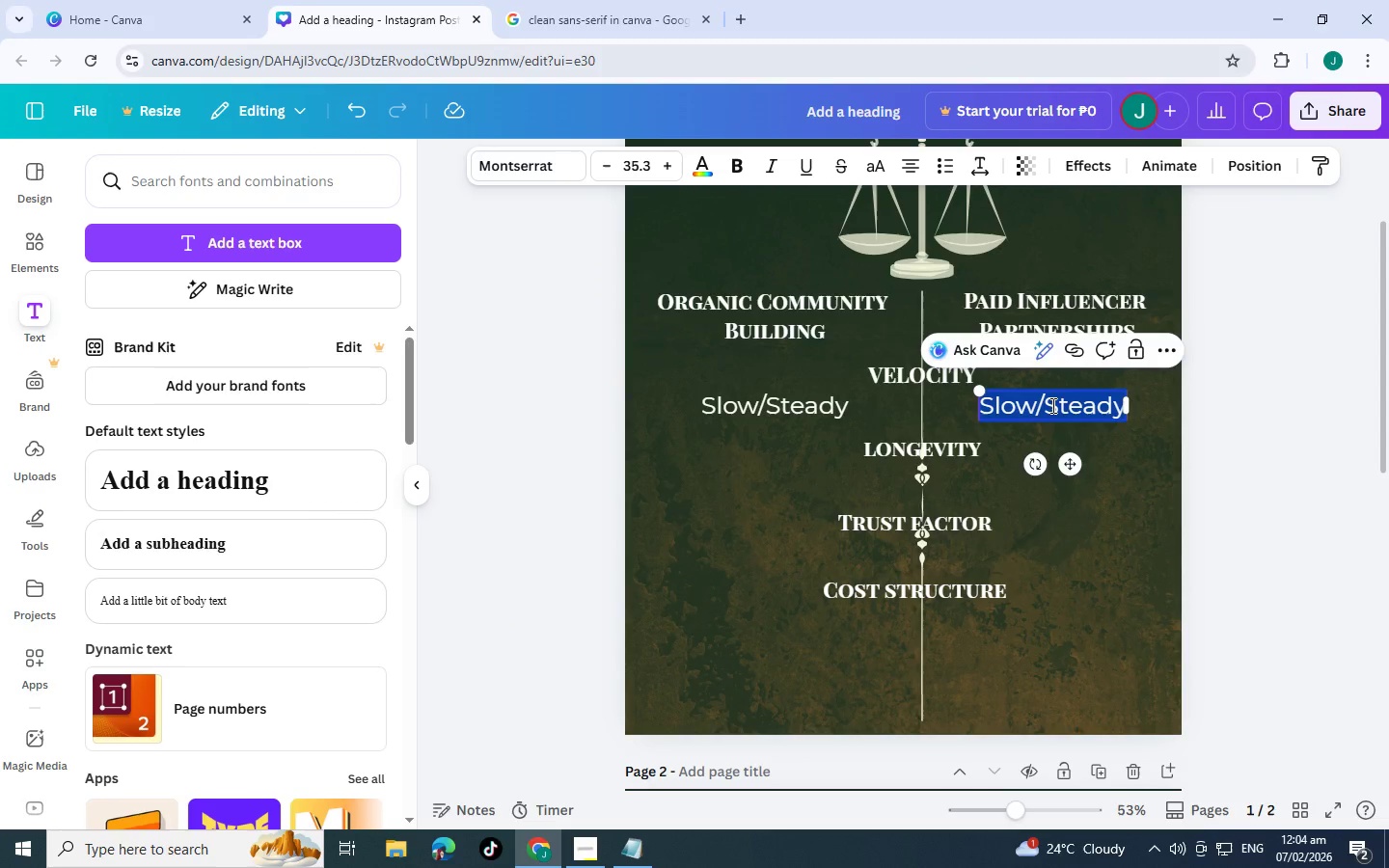 
triple_click([1051, 405])
 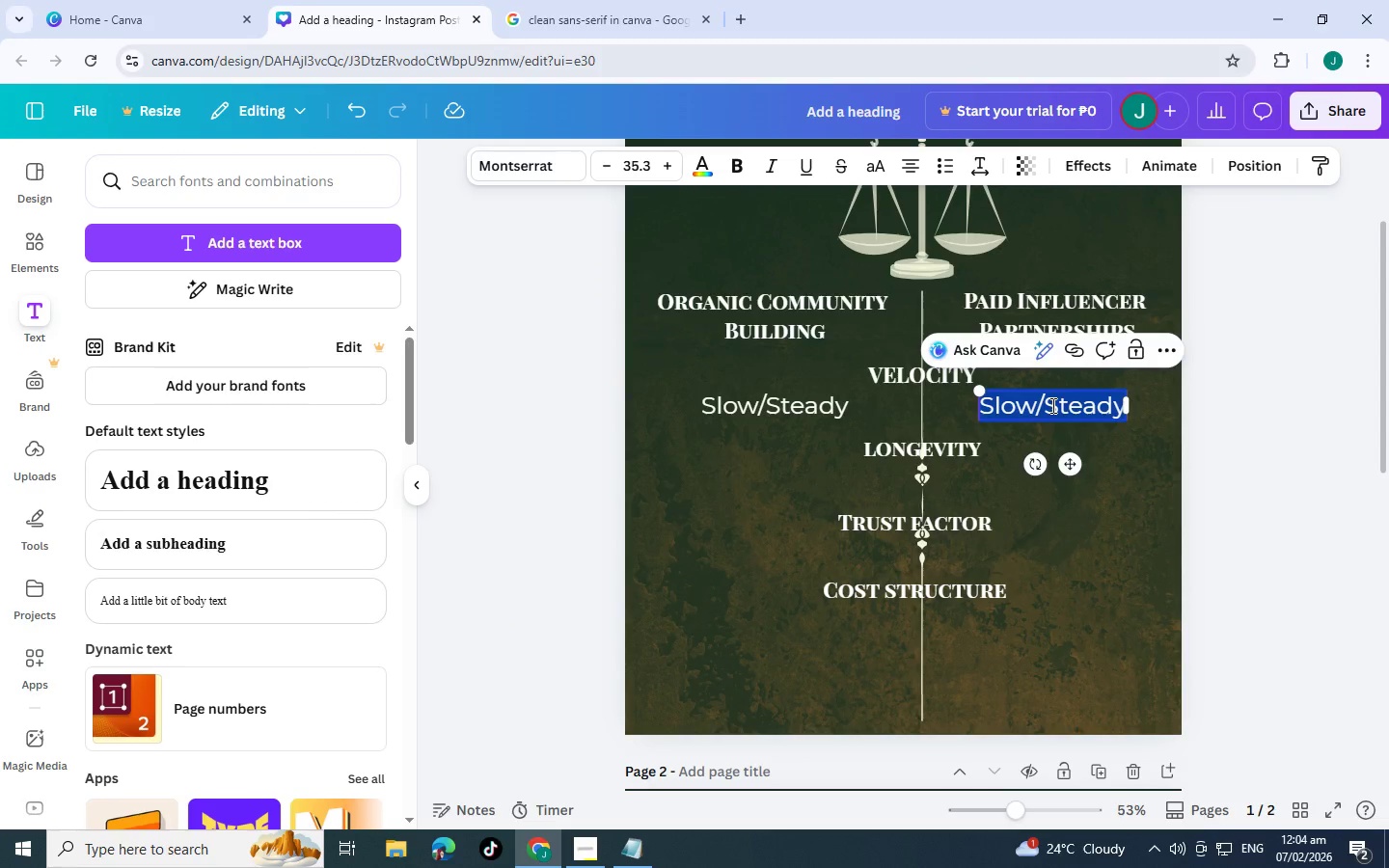 
key(Alt+AltLeft)
 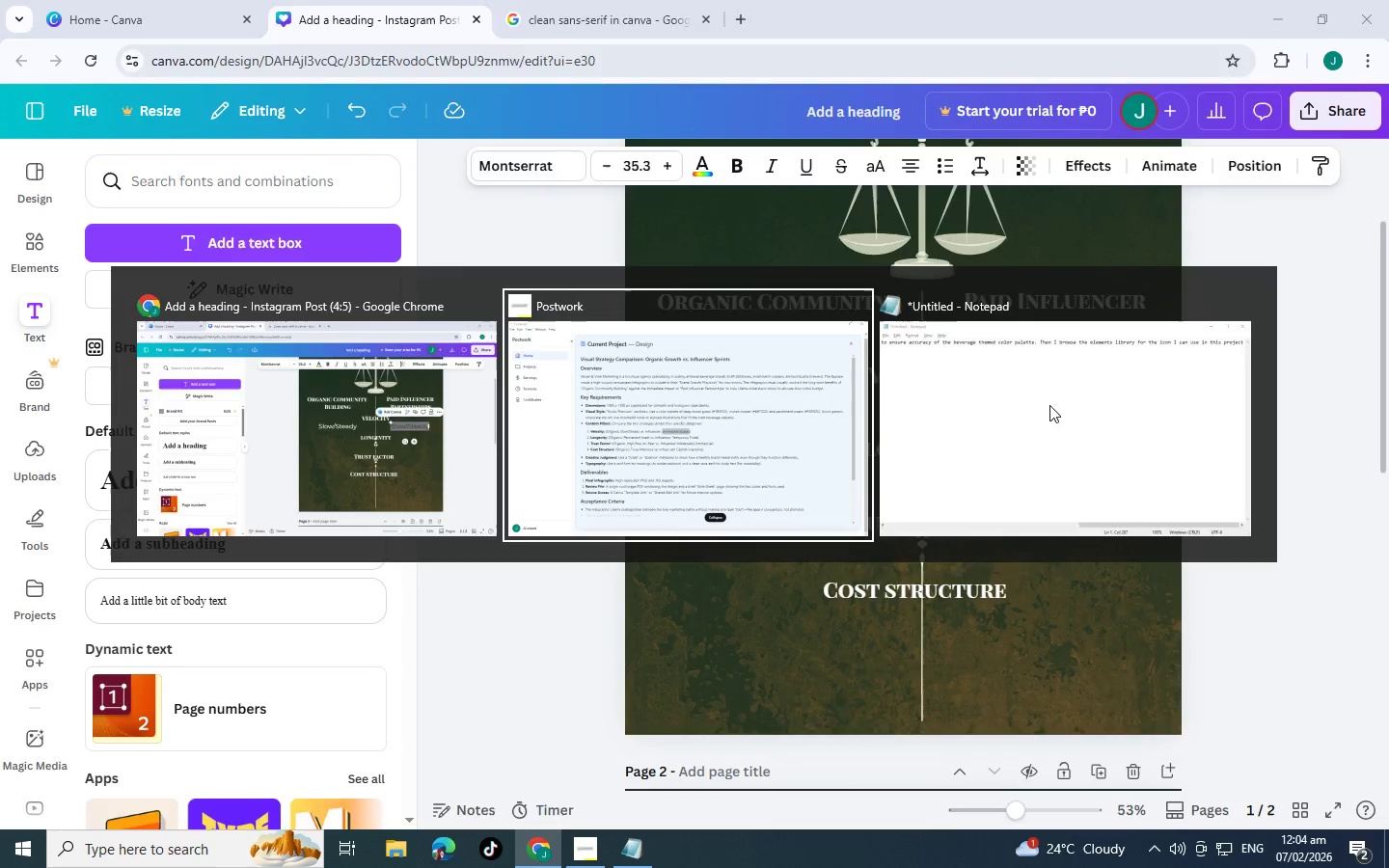 
key(Alt+Tab)